 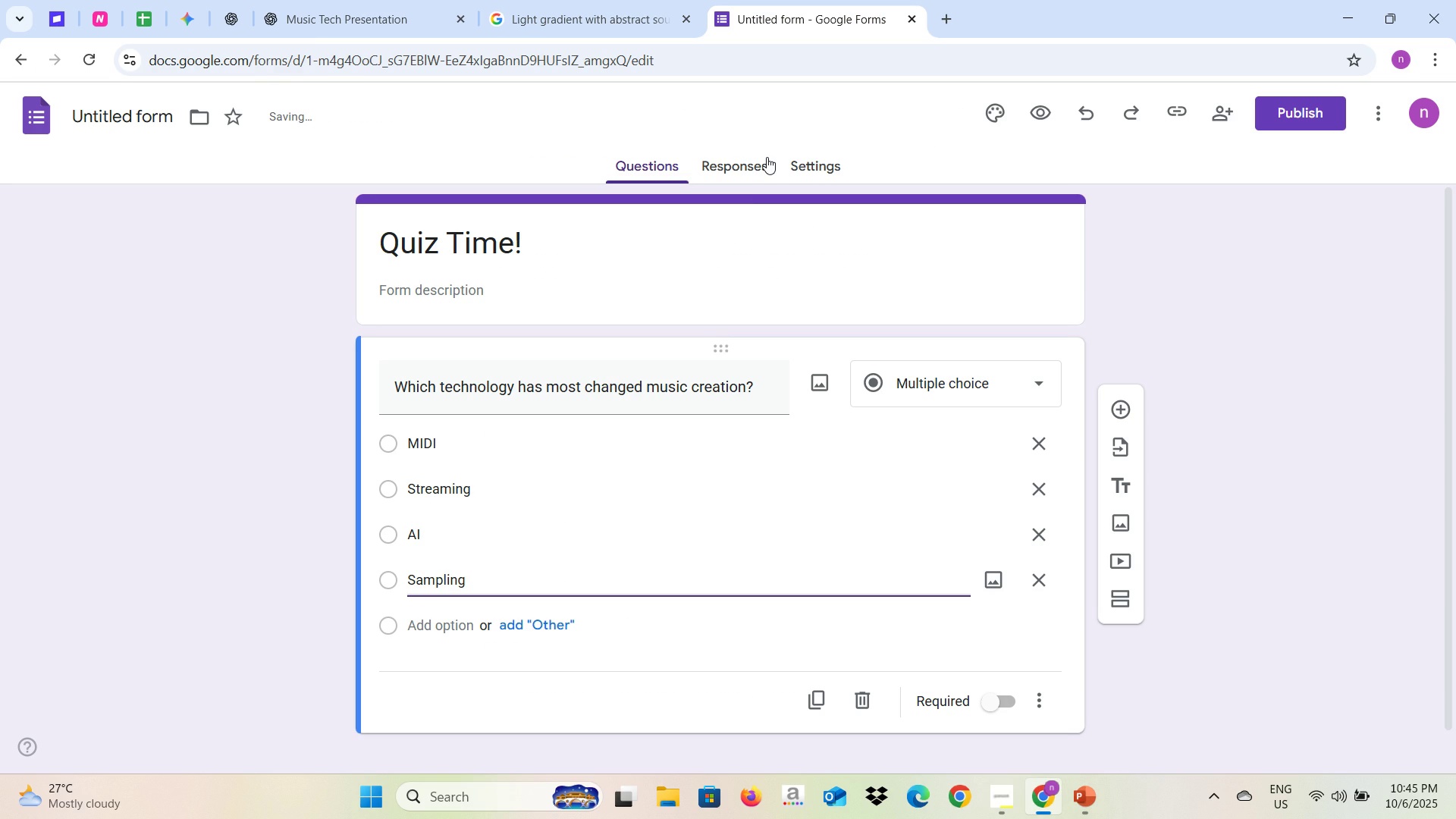 
left_click([1006, 705])
 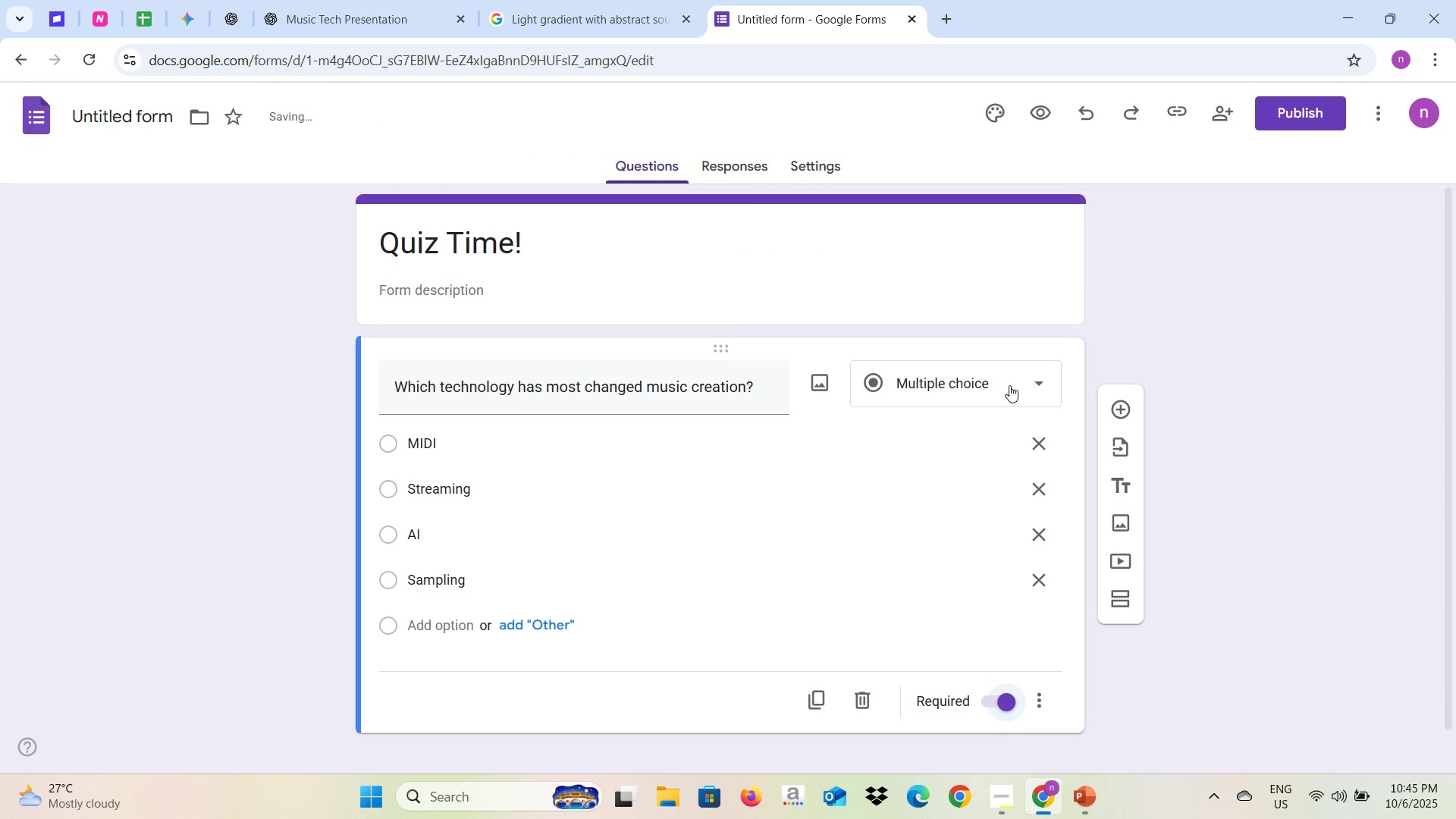 
left_click([1116, 403])
 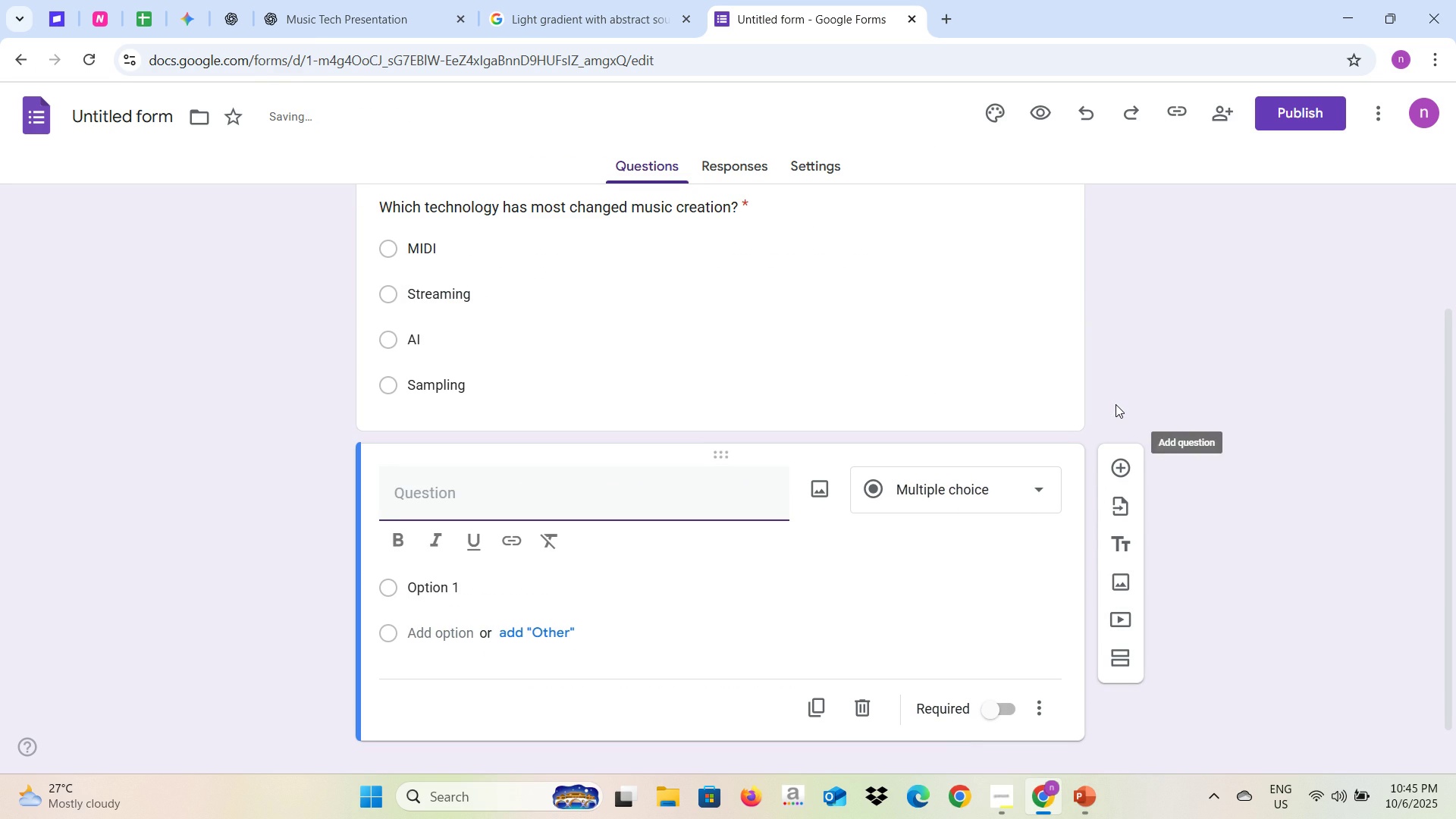 
type(Name)
 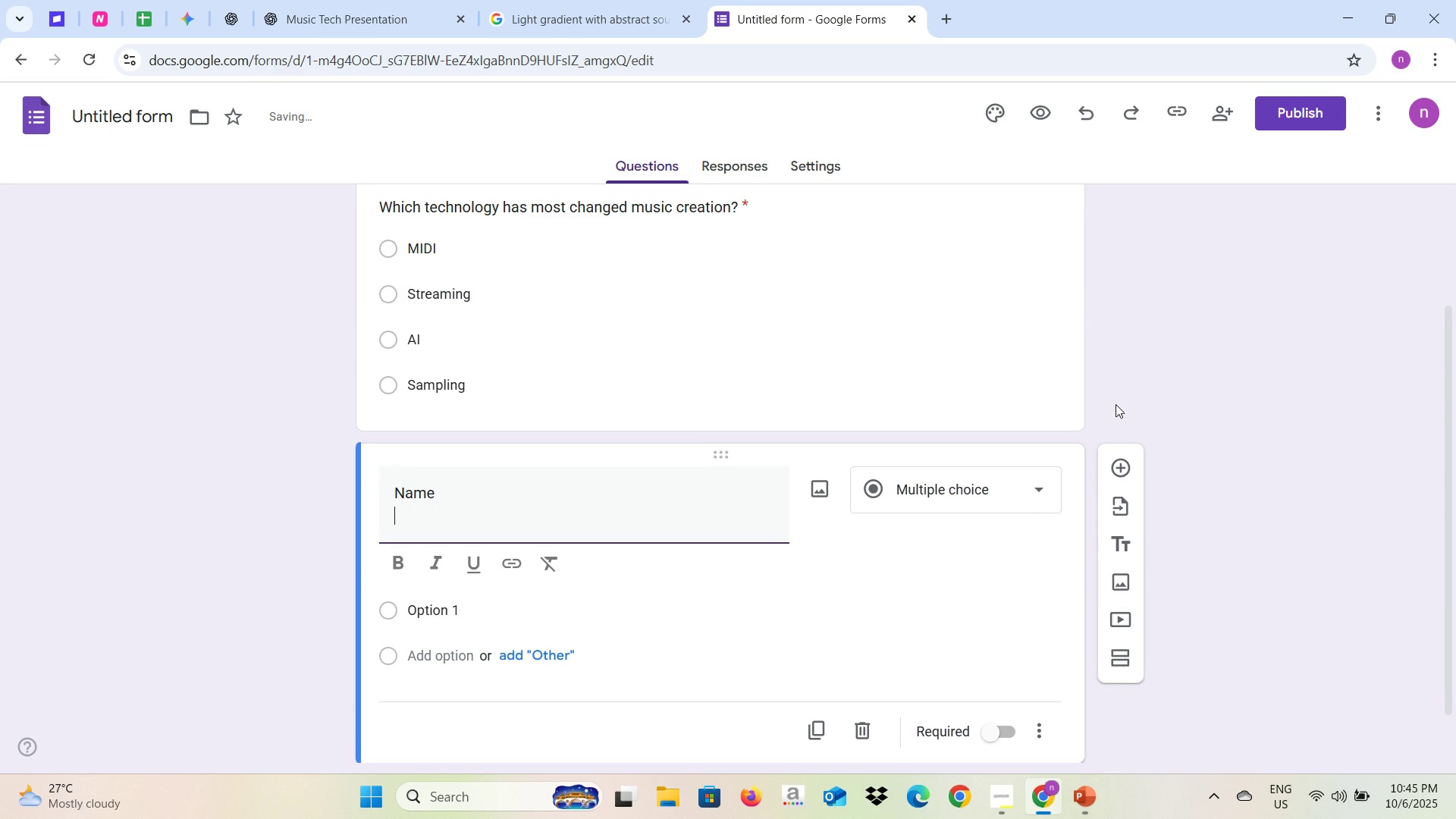 
key(Enter)
 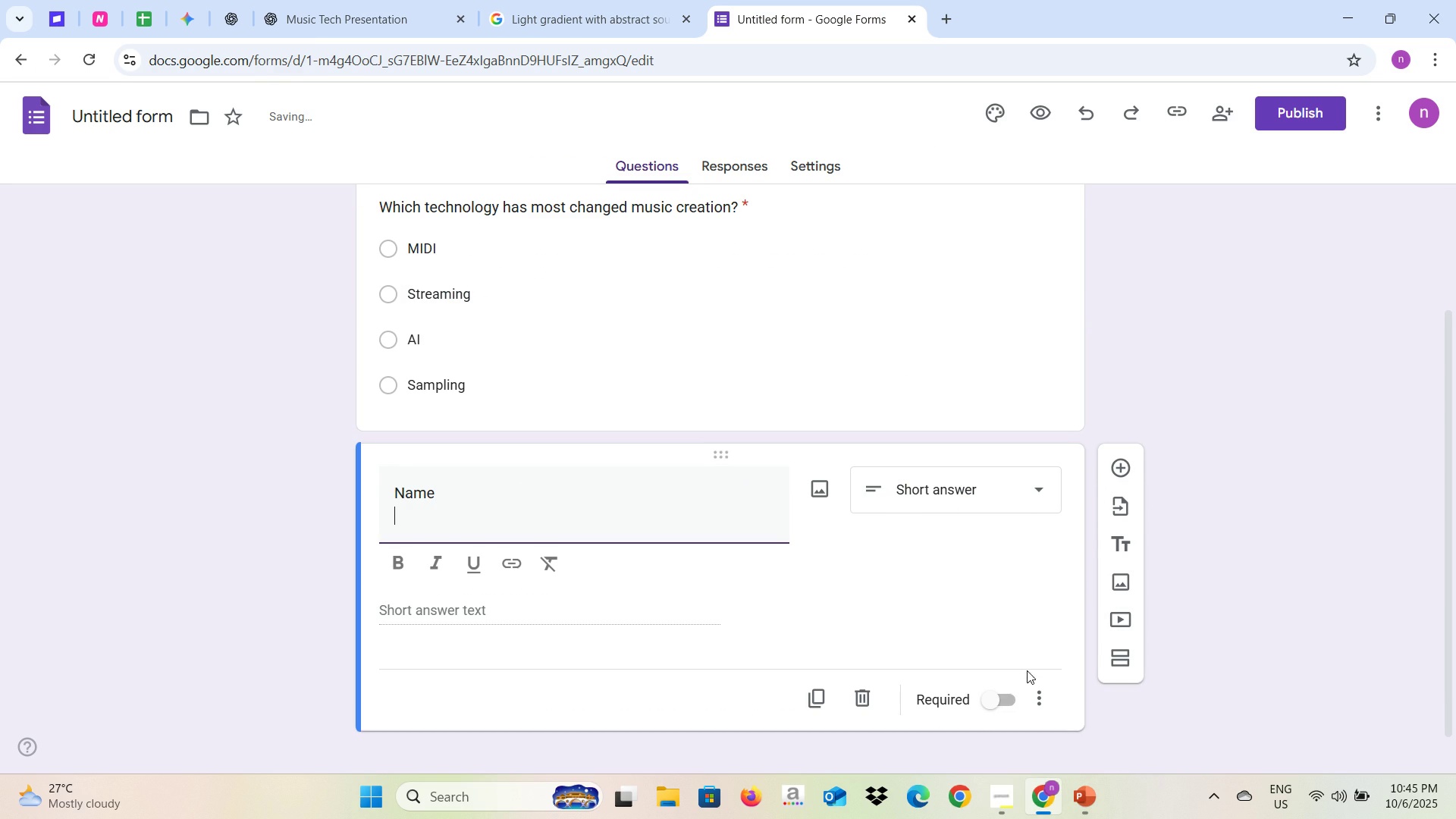 
left_click([993, 695])
 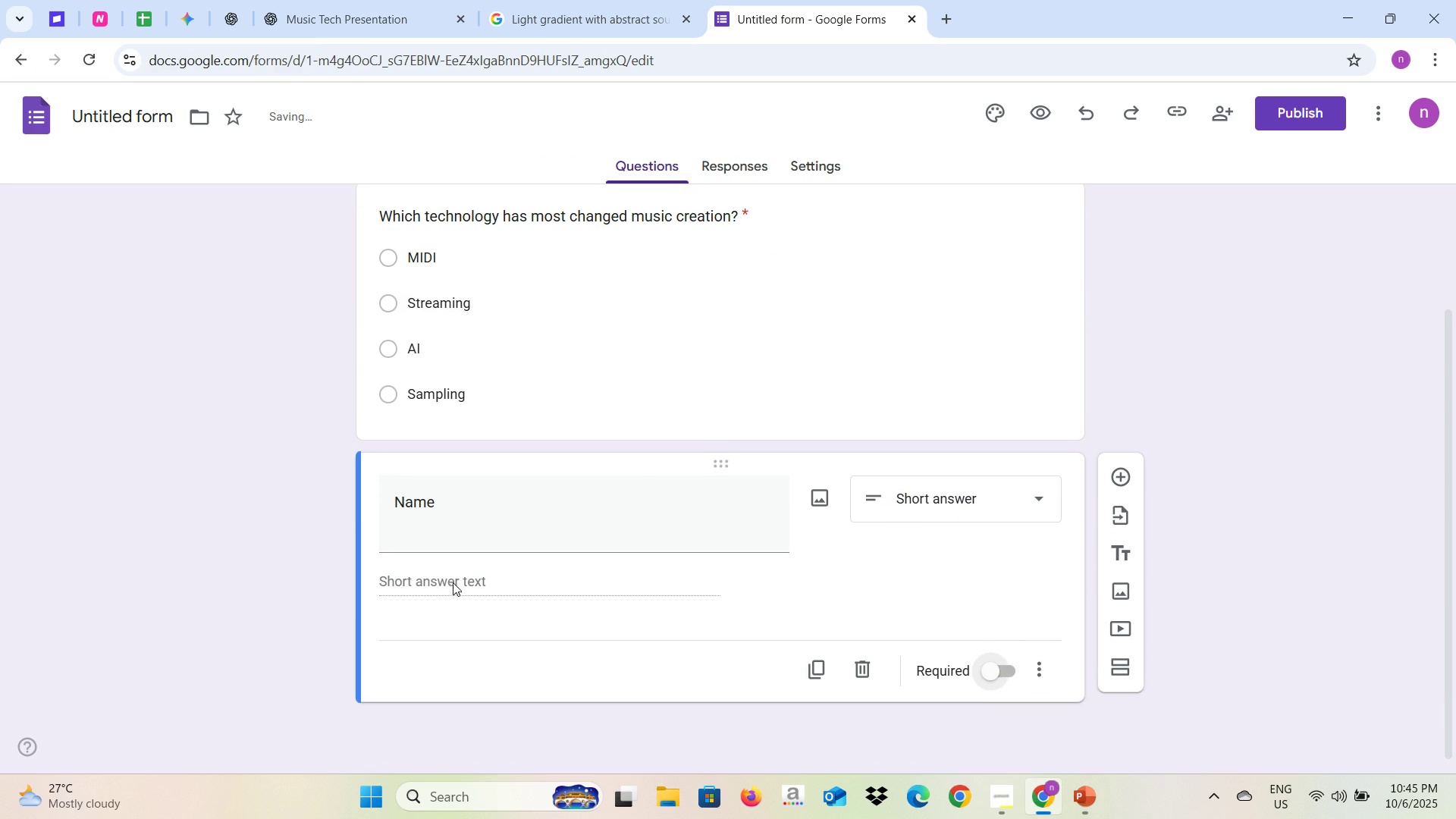 
scroll: coordinate [908, 469], scroll_direction: up, amount: 3.0
 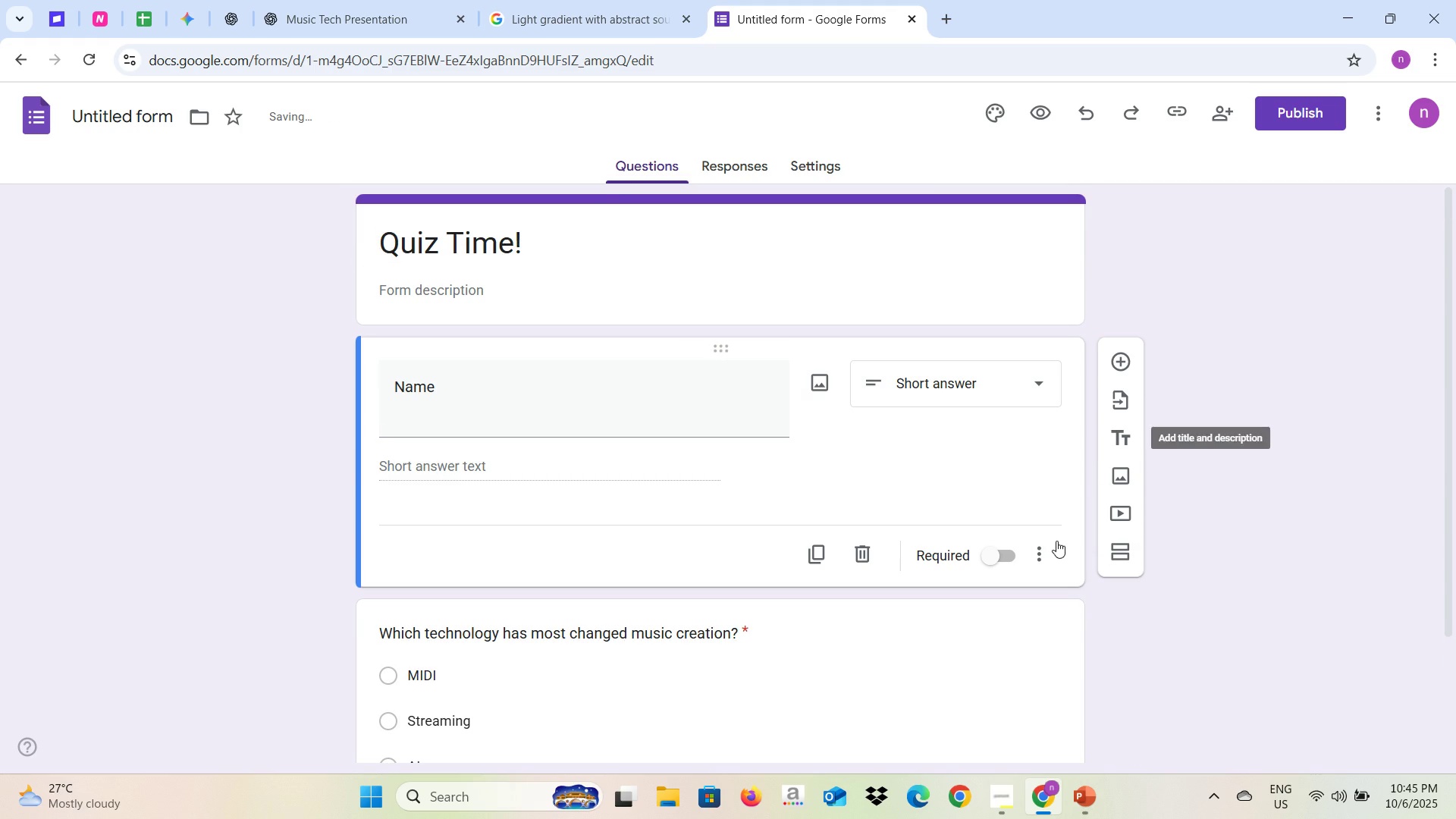 
scroll: coordinate [1056, 552], scroll_direction: down, amount: 1.0
 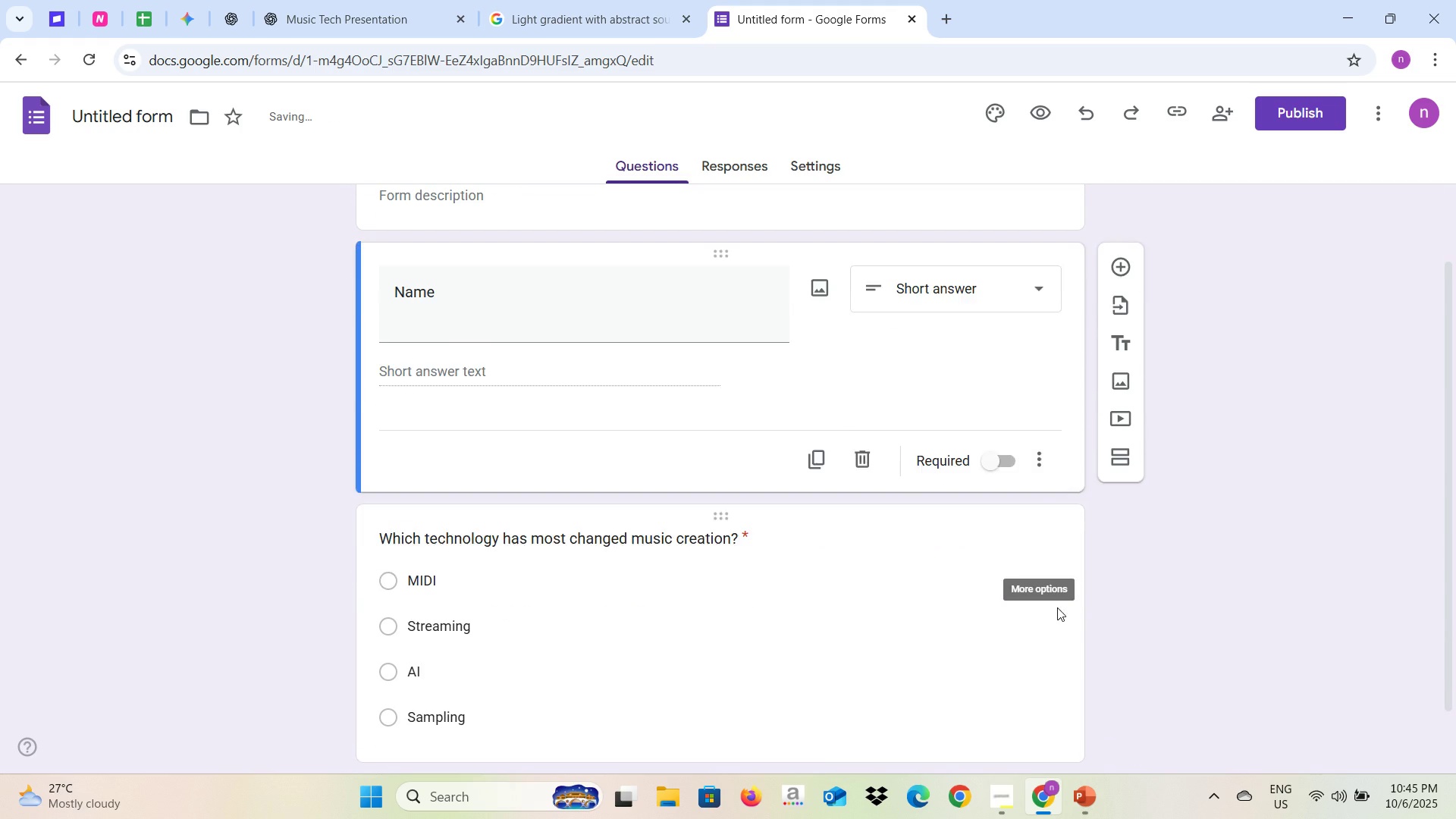 
left_click([1057, 607])
 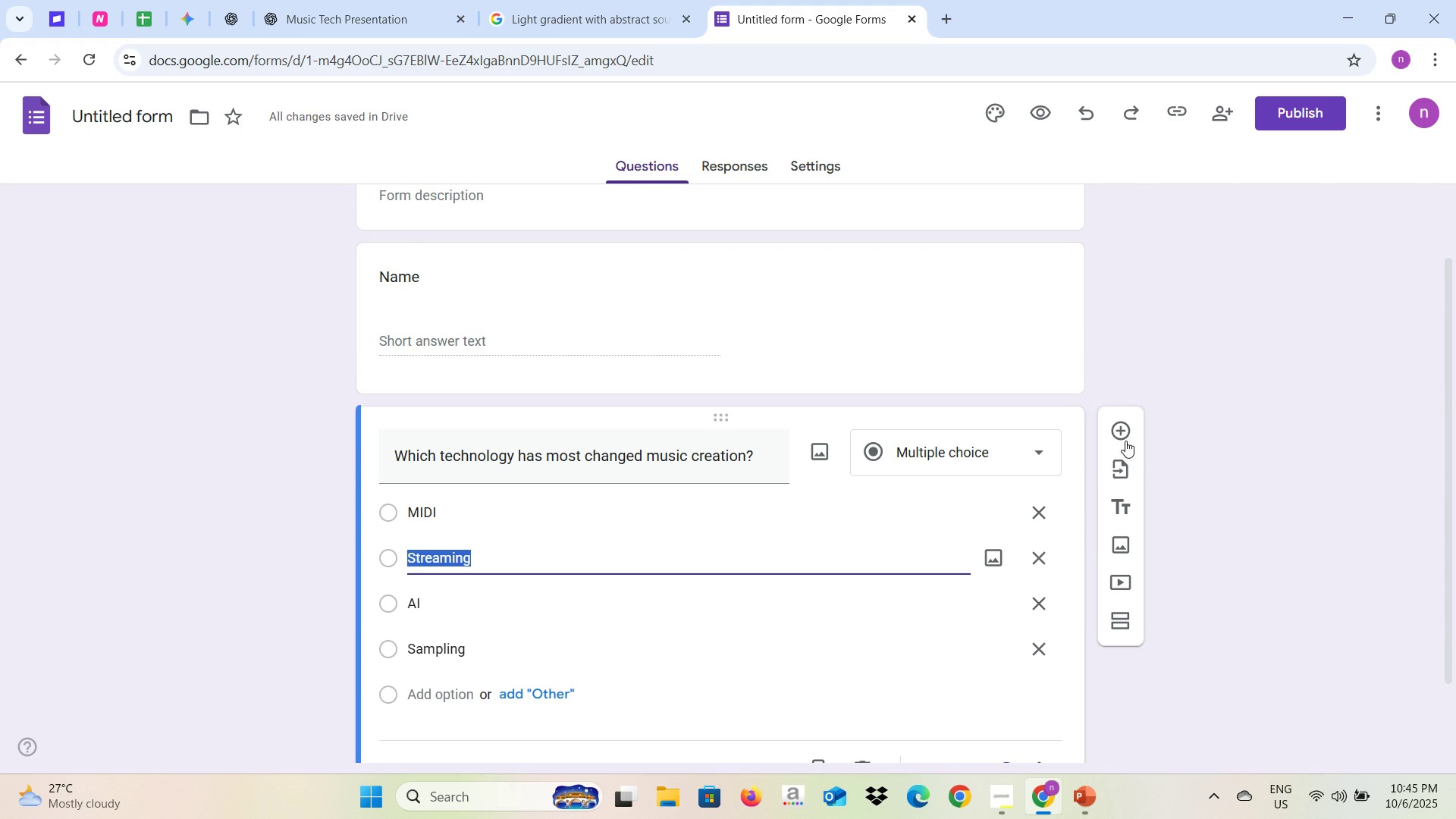 
left_click([1125, 434])
 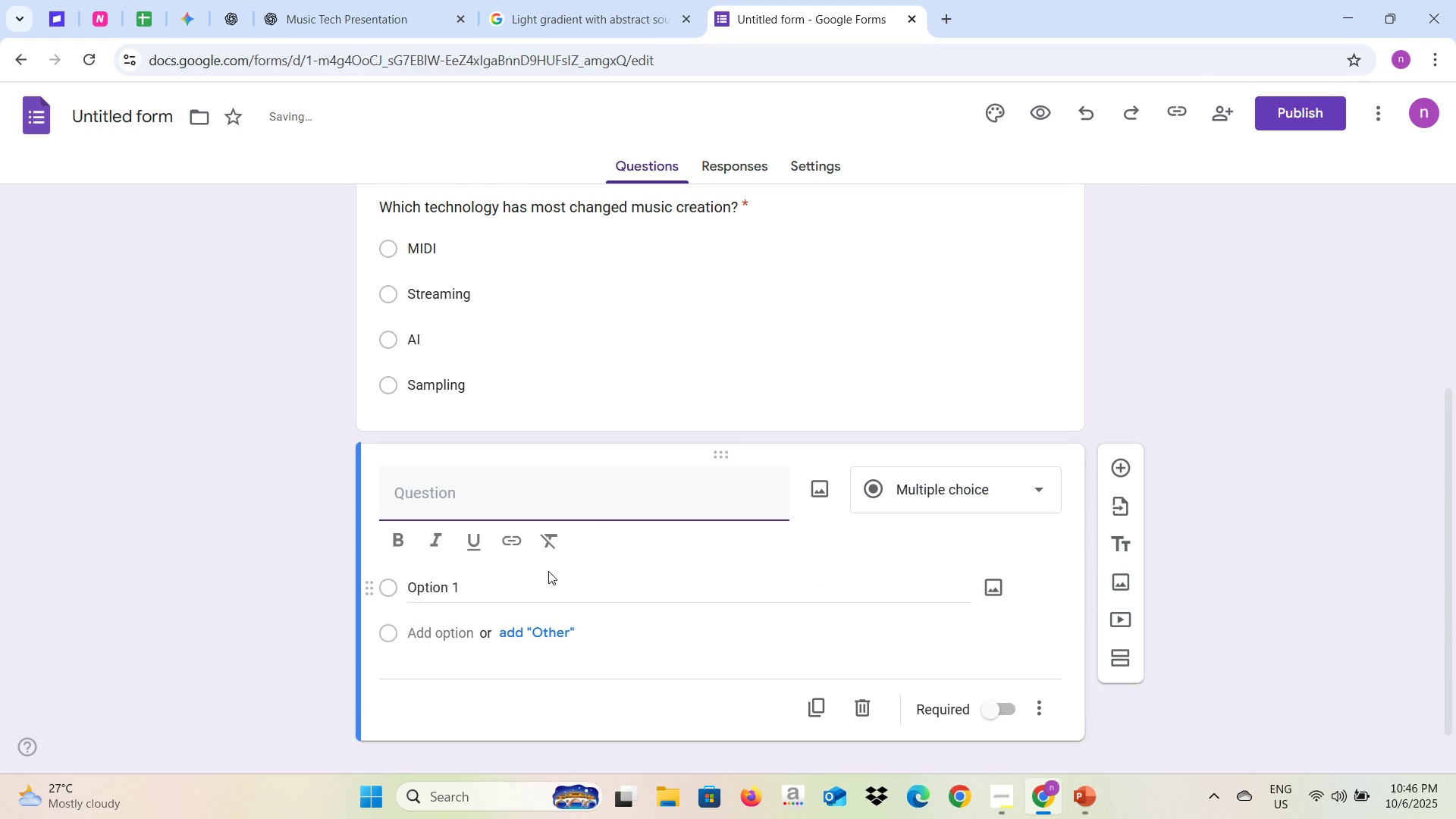 
key(Alt+AltLeft)
 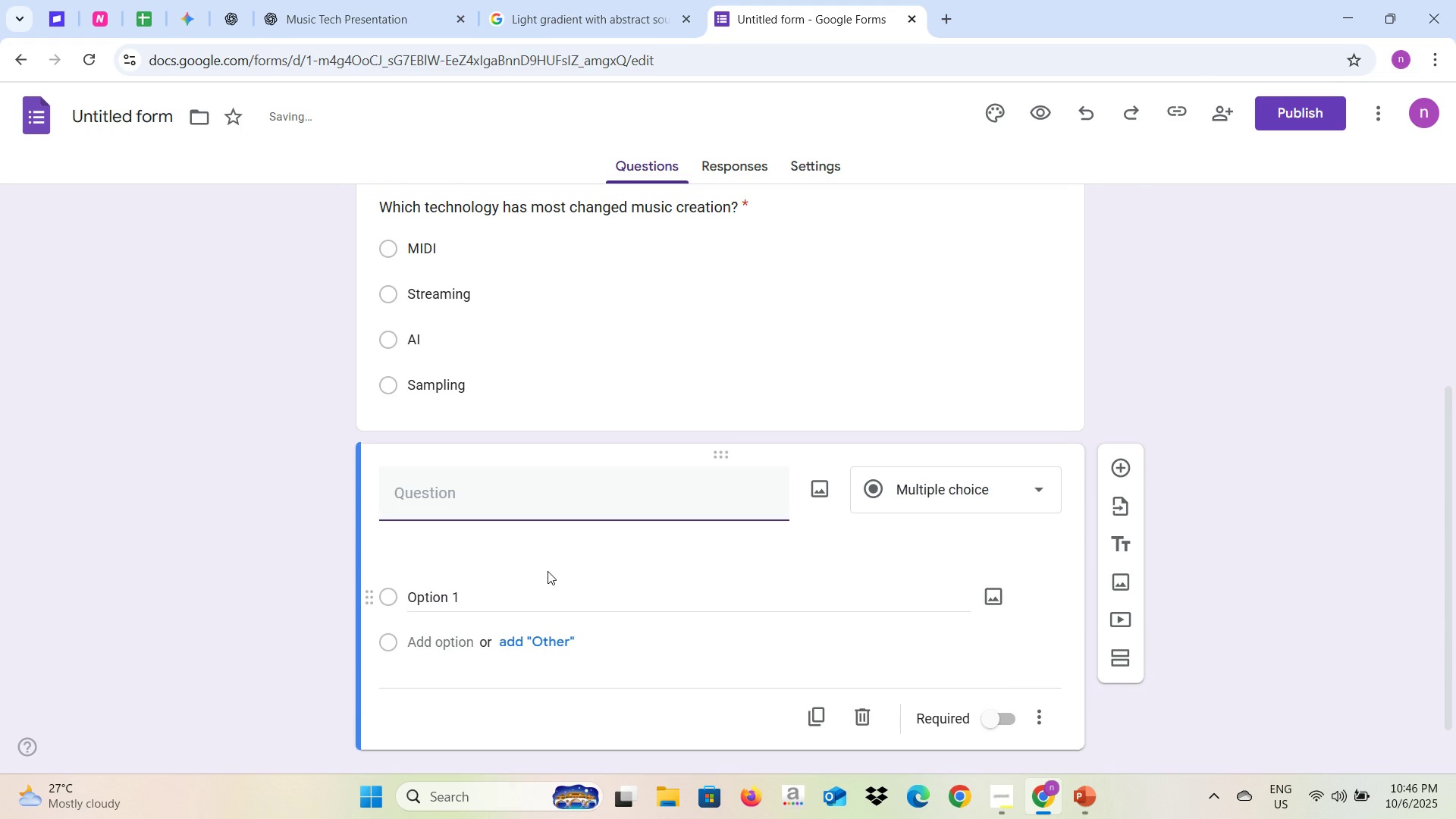 
key(Alt+Tab)
 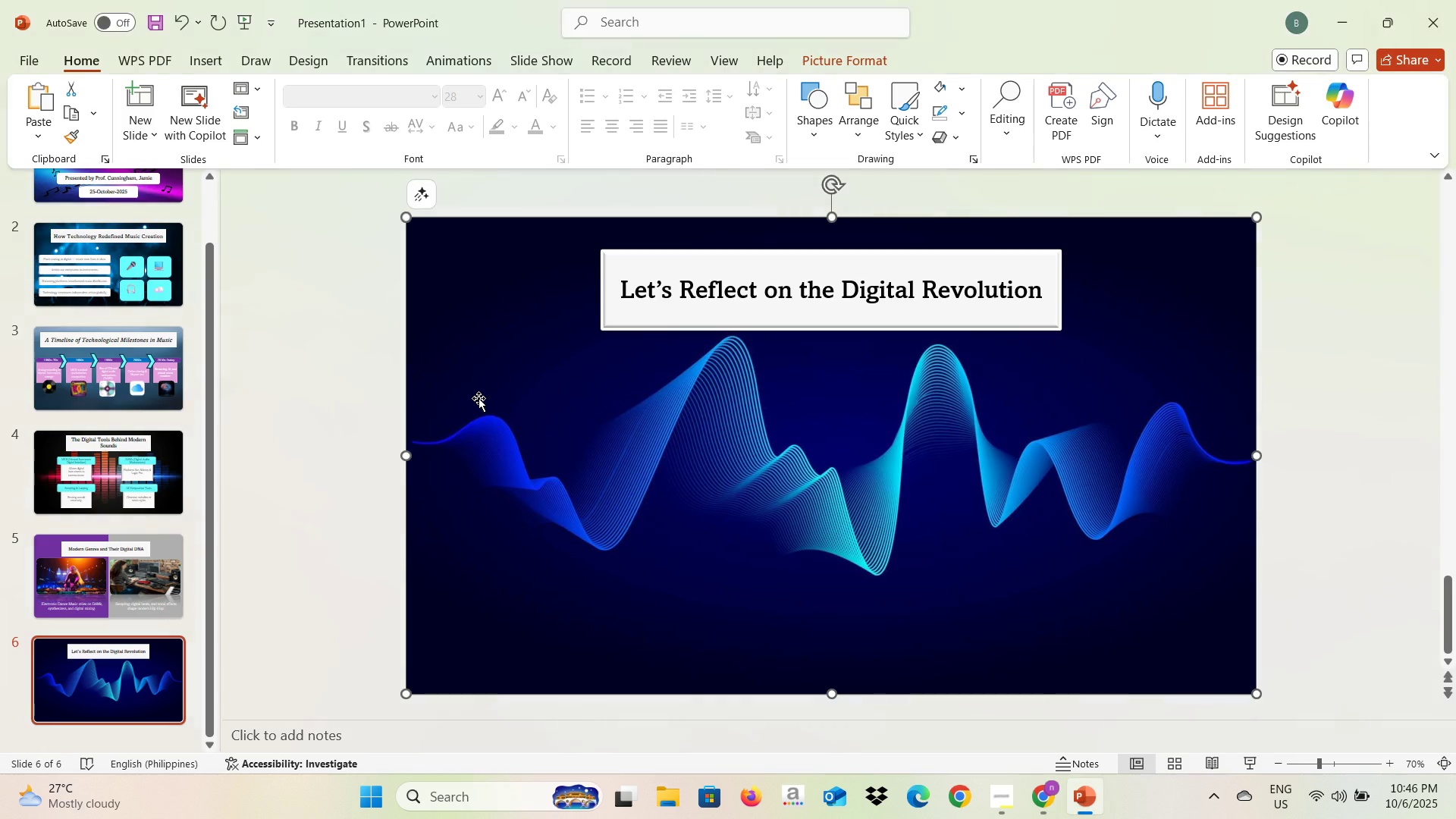 
key(Alt+AltLeft)
 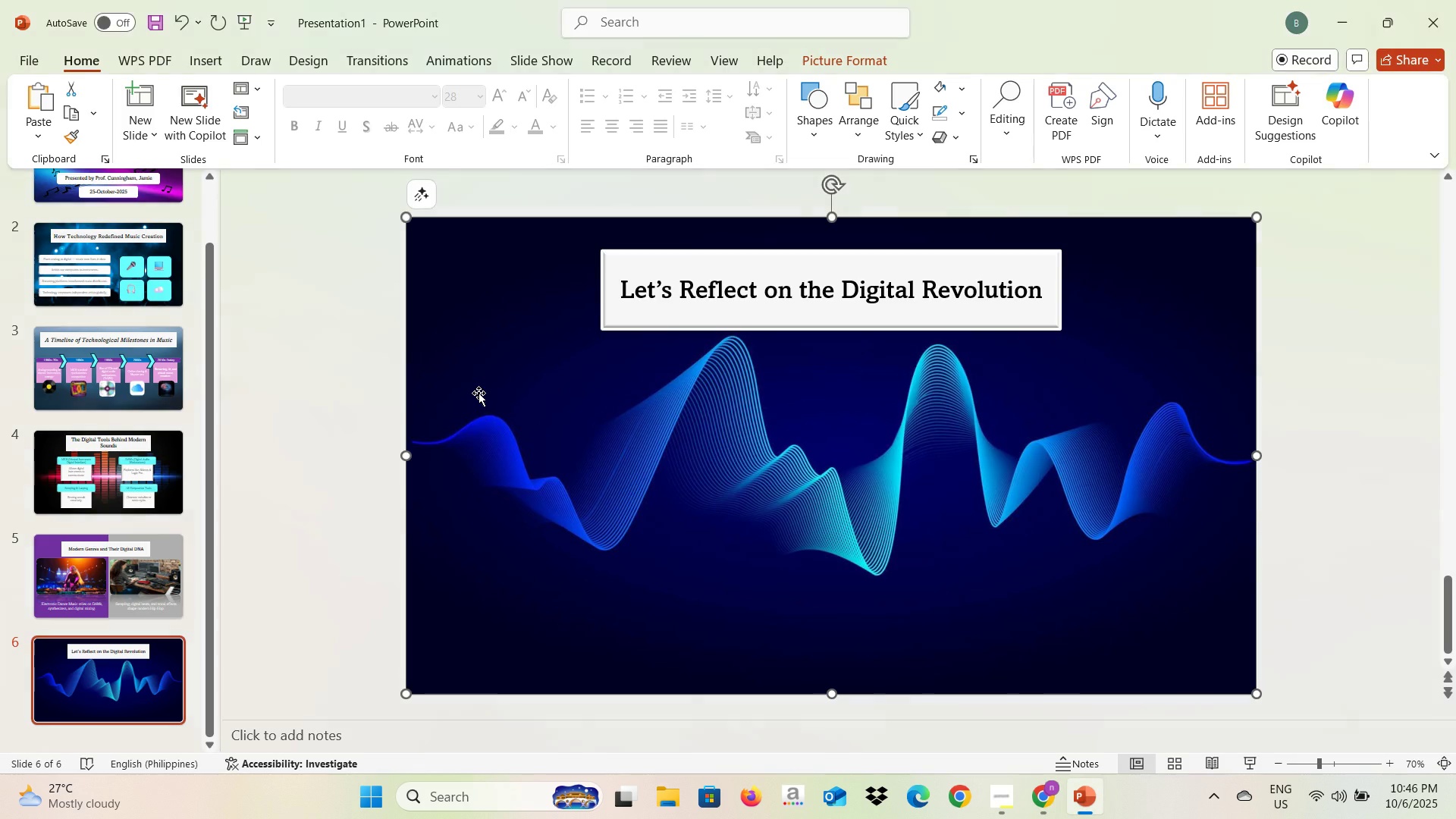 
key(Alt+Tab)
 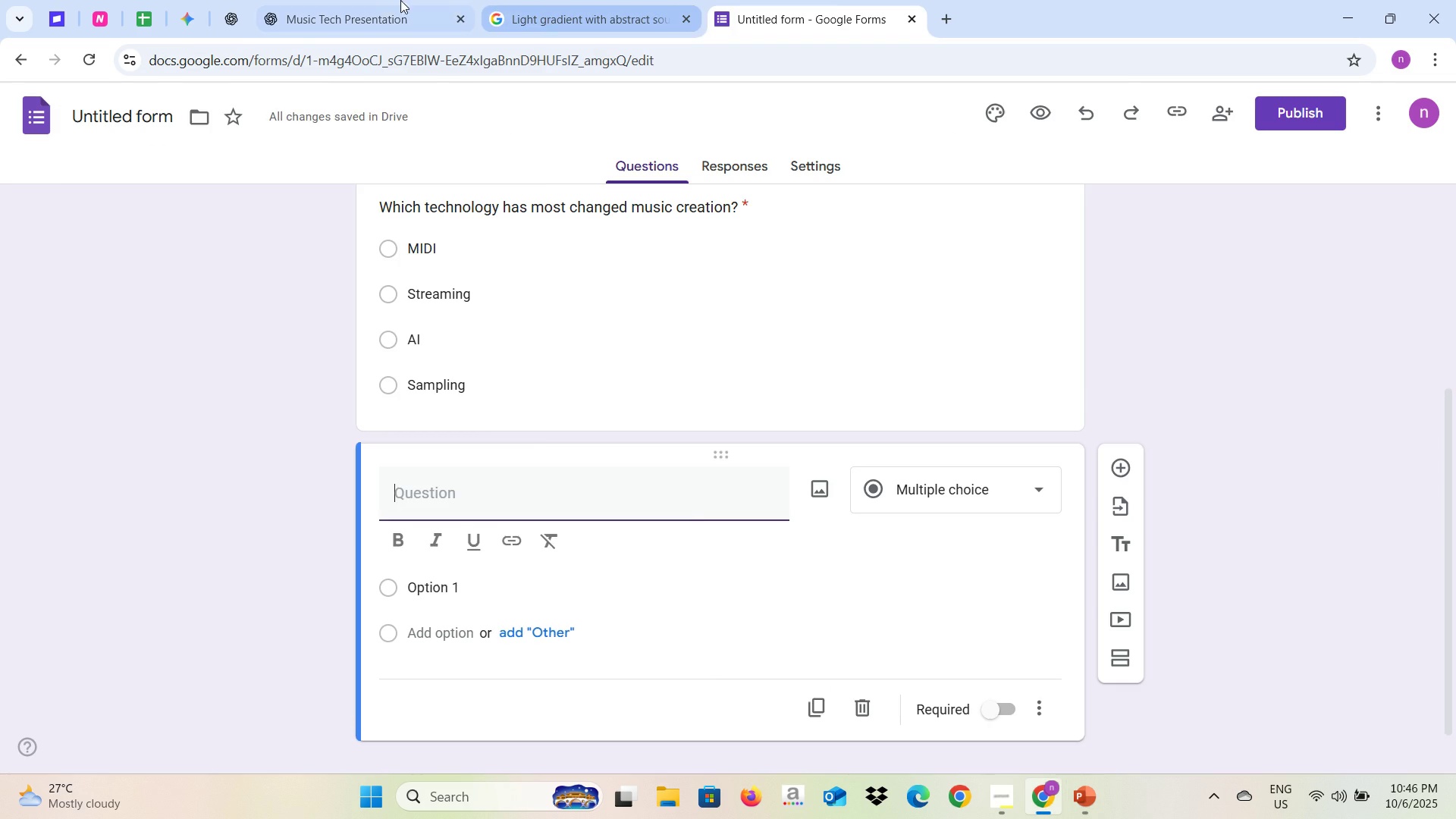 
left_click([384, 0])